 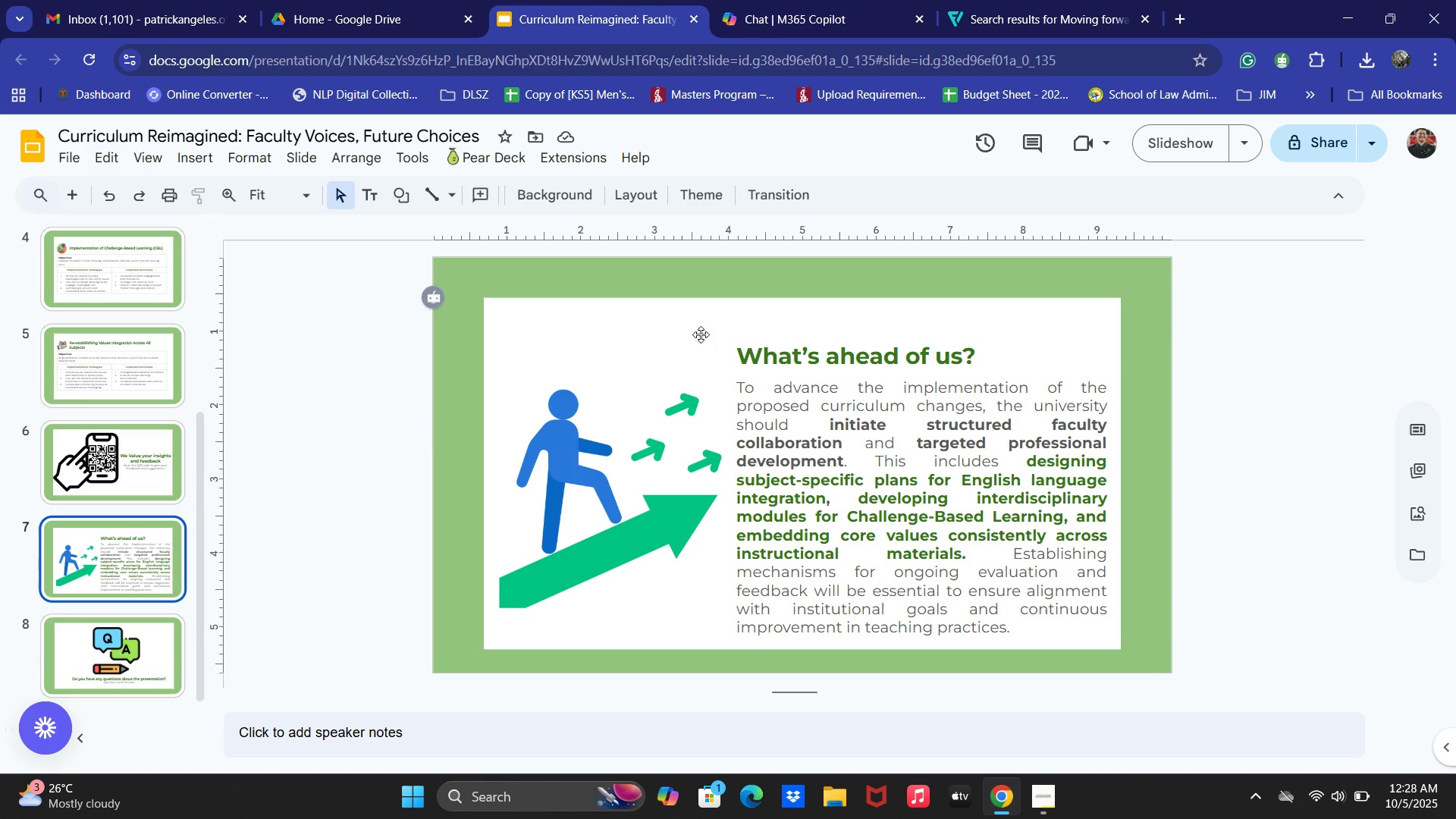 
scroll: coordinate [161, 507], scroll_direction: up, amount: 3.0
 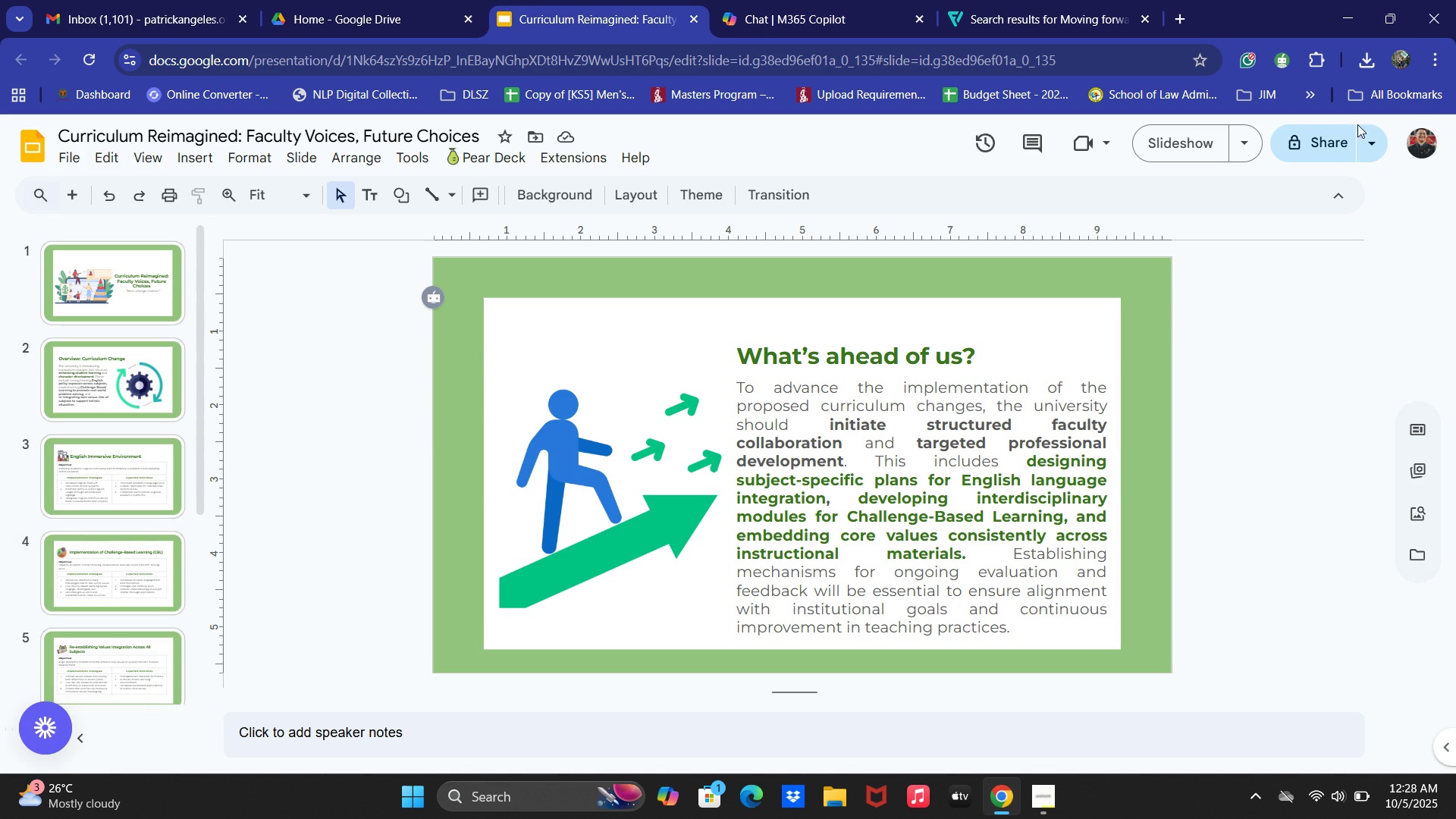 
left_click([1287, 140])
 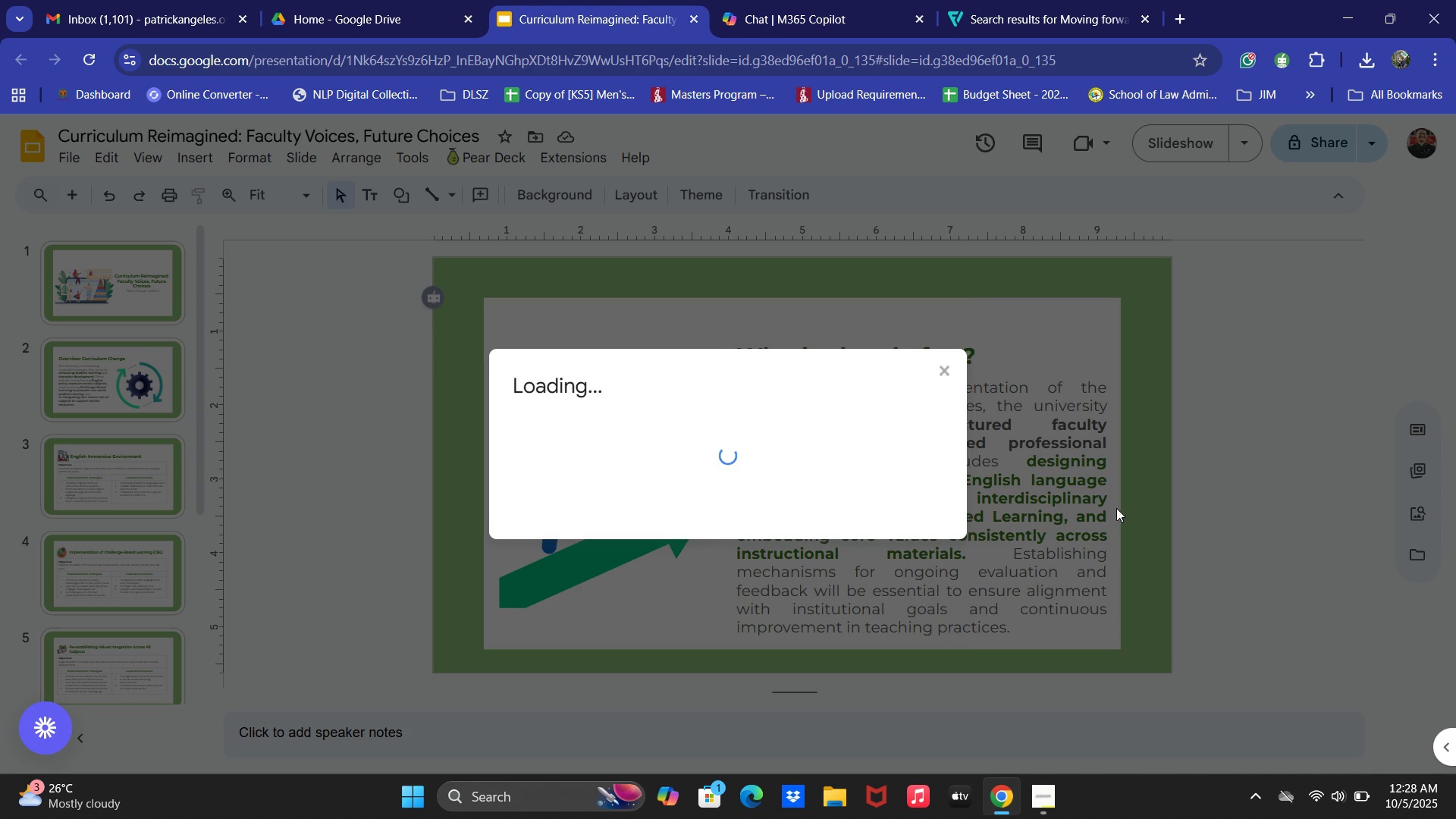 
mouse_move([1013, 522])
 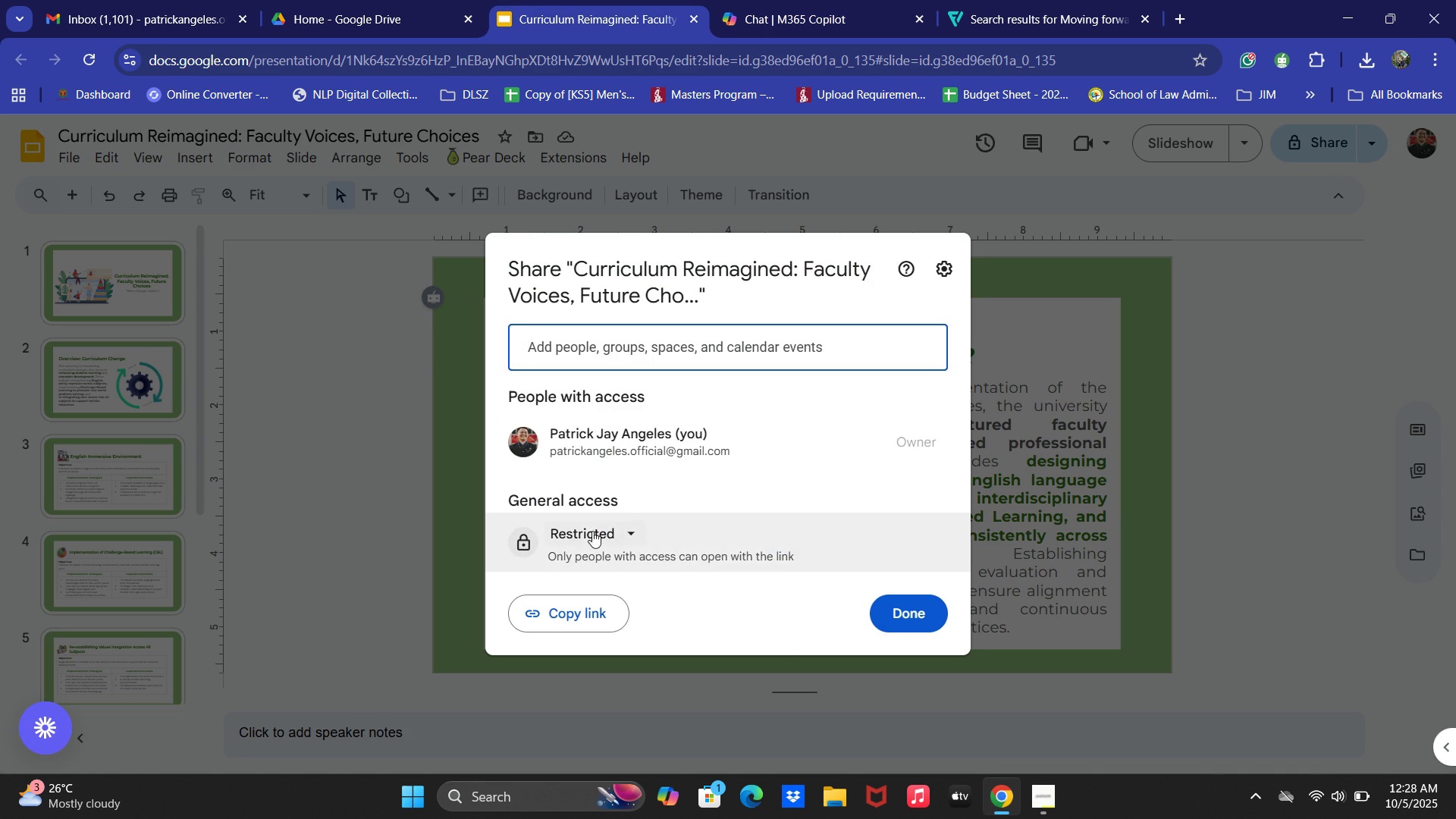 
left_click([591, 526])
 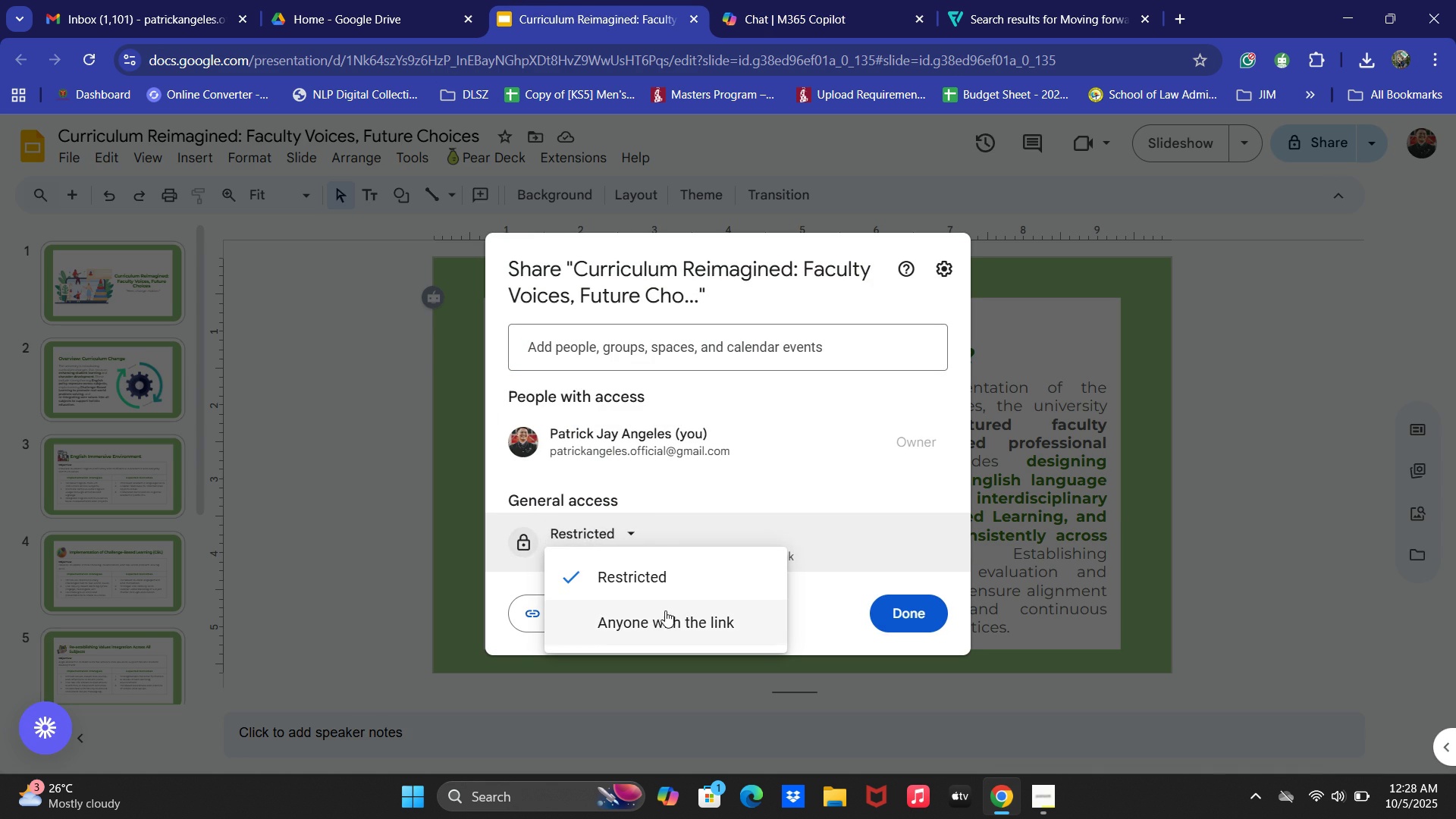 
left_click([665, 610])
 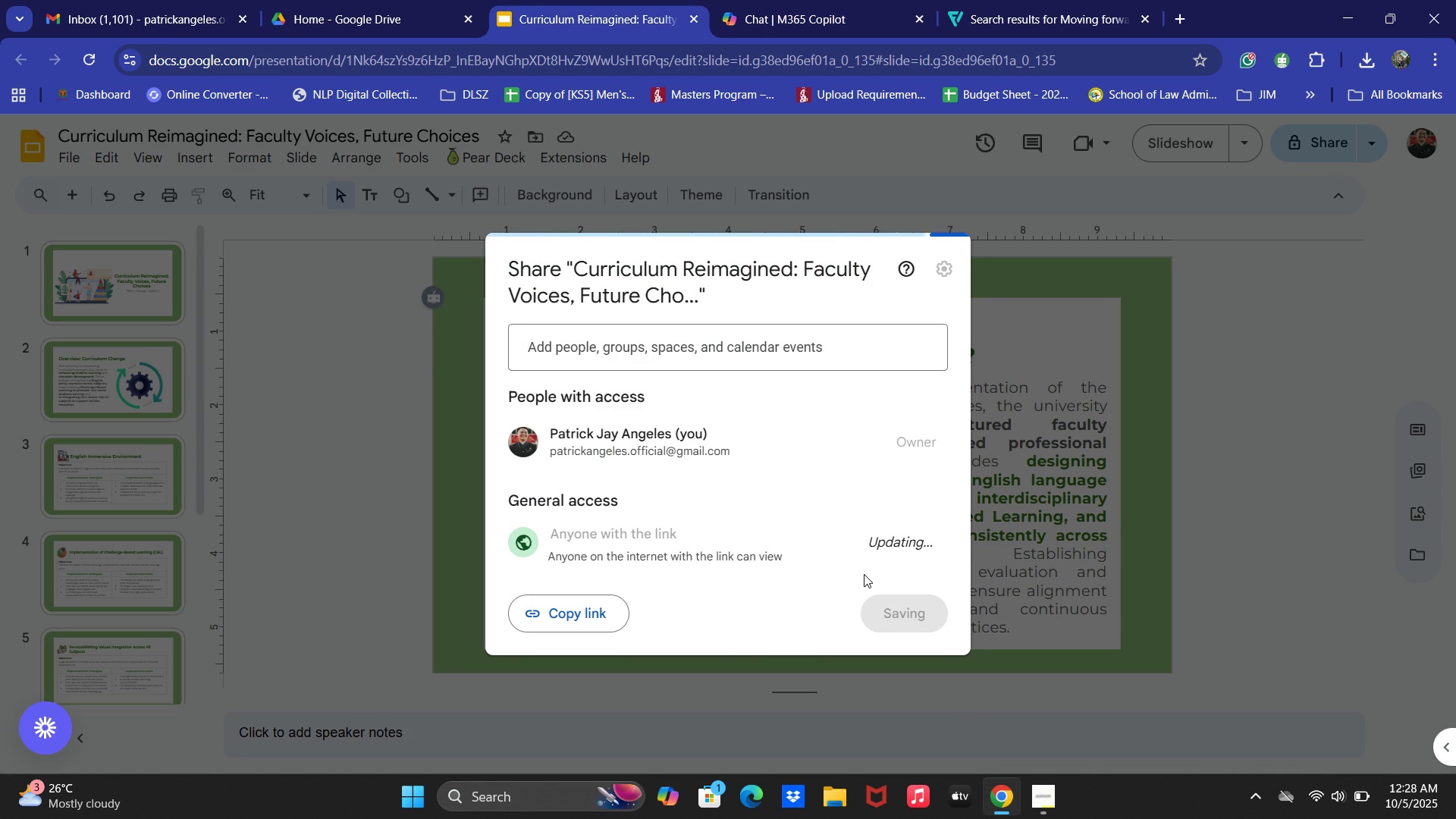 
left_click([894, 538])
 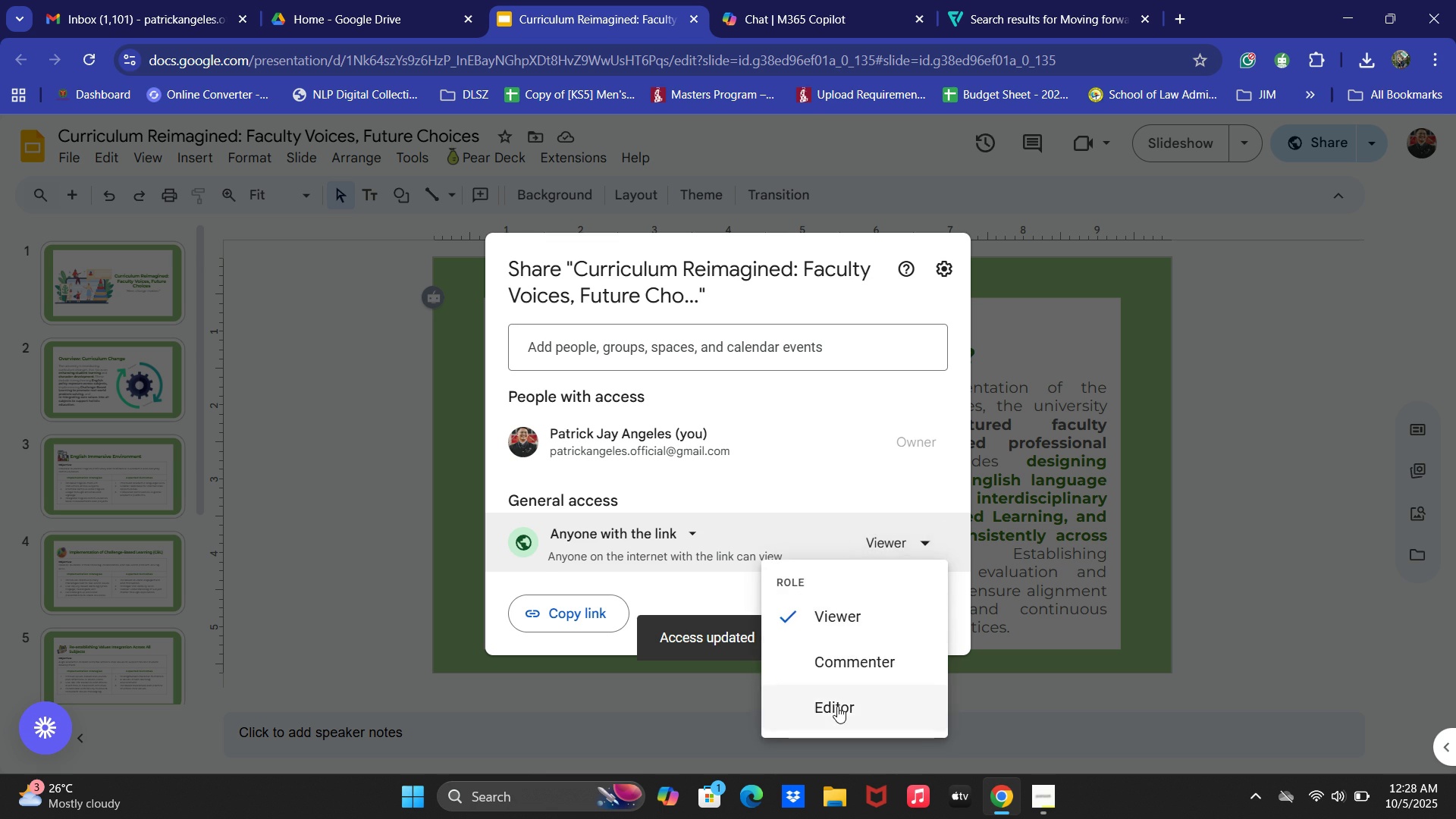 
left_click([836, 708])
 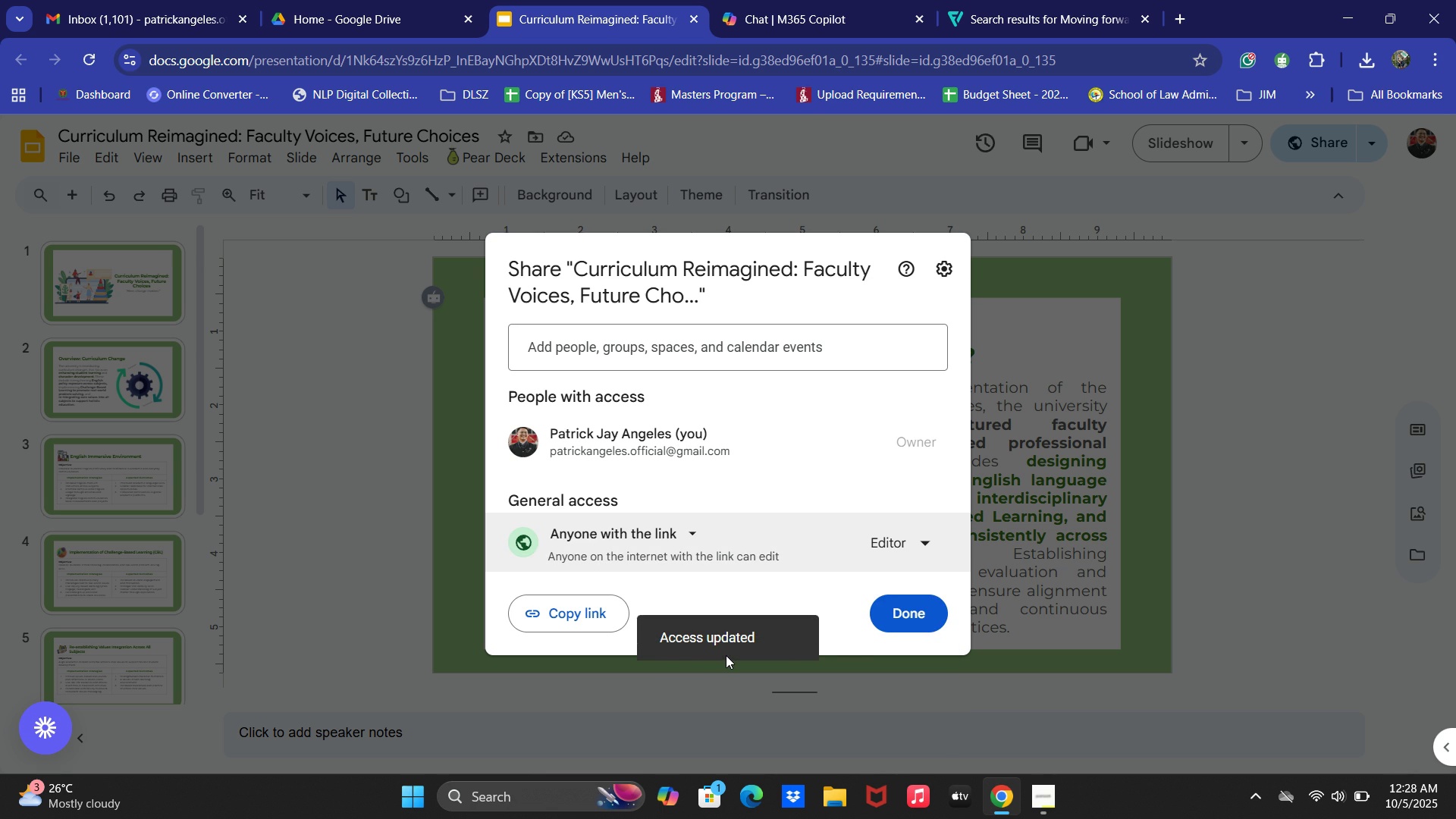 
left_click([924, 606])
 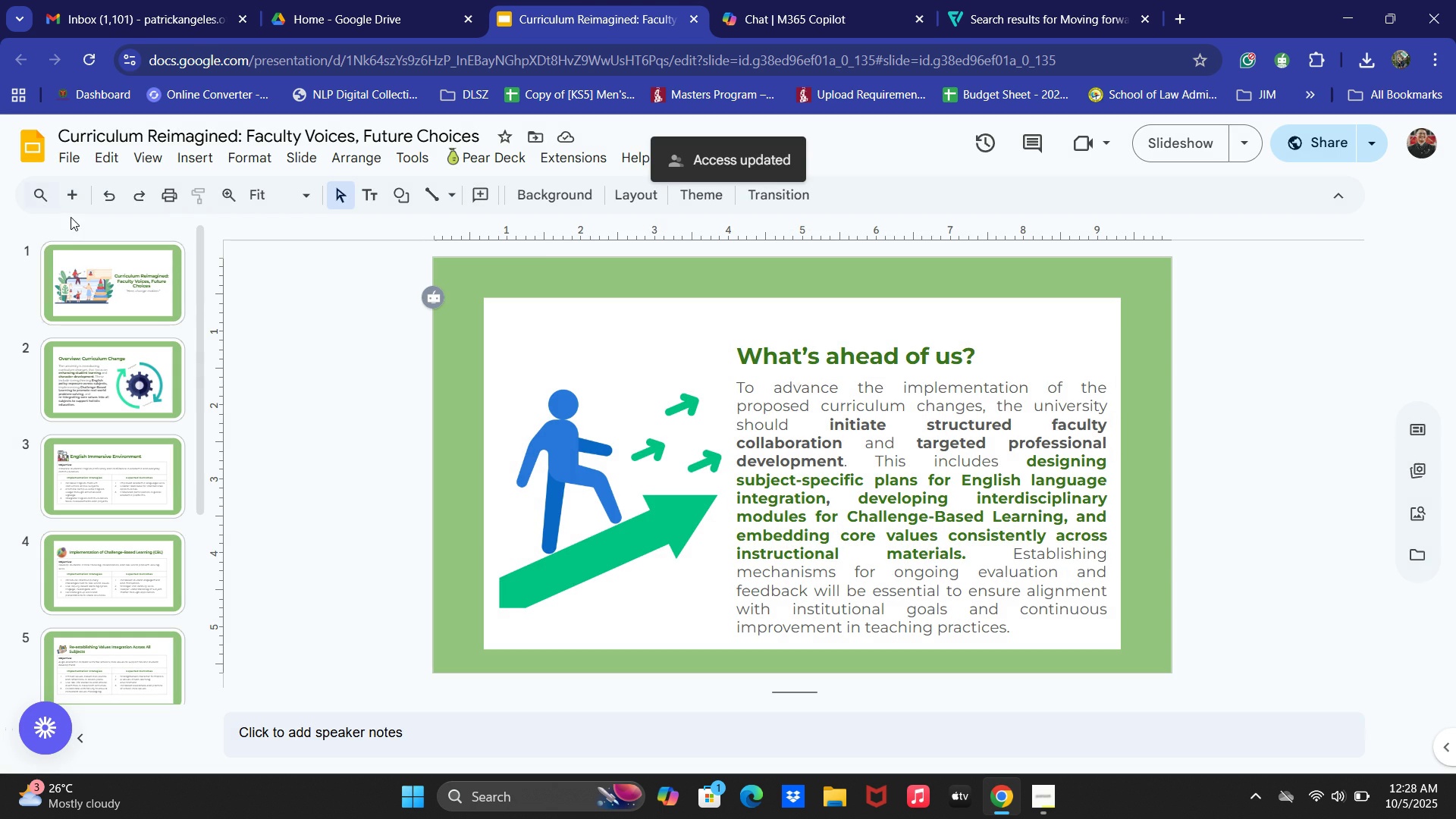 
scroll: coordinate [19, 400], scroll_direction: up, amount: 4.0
 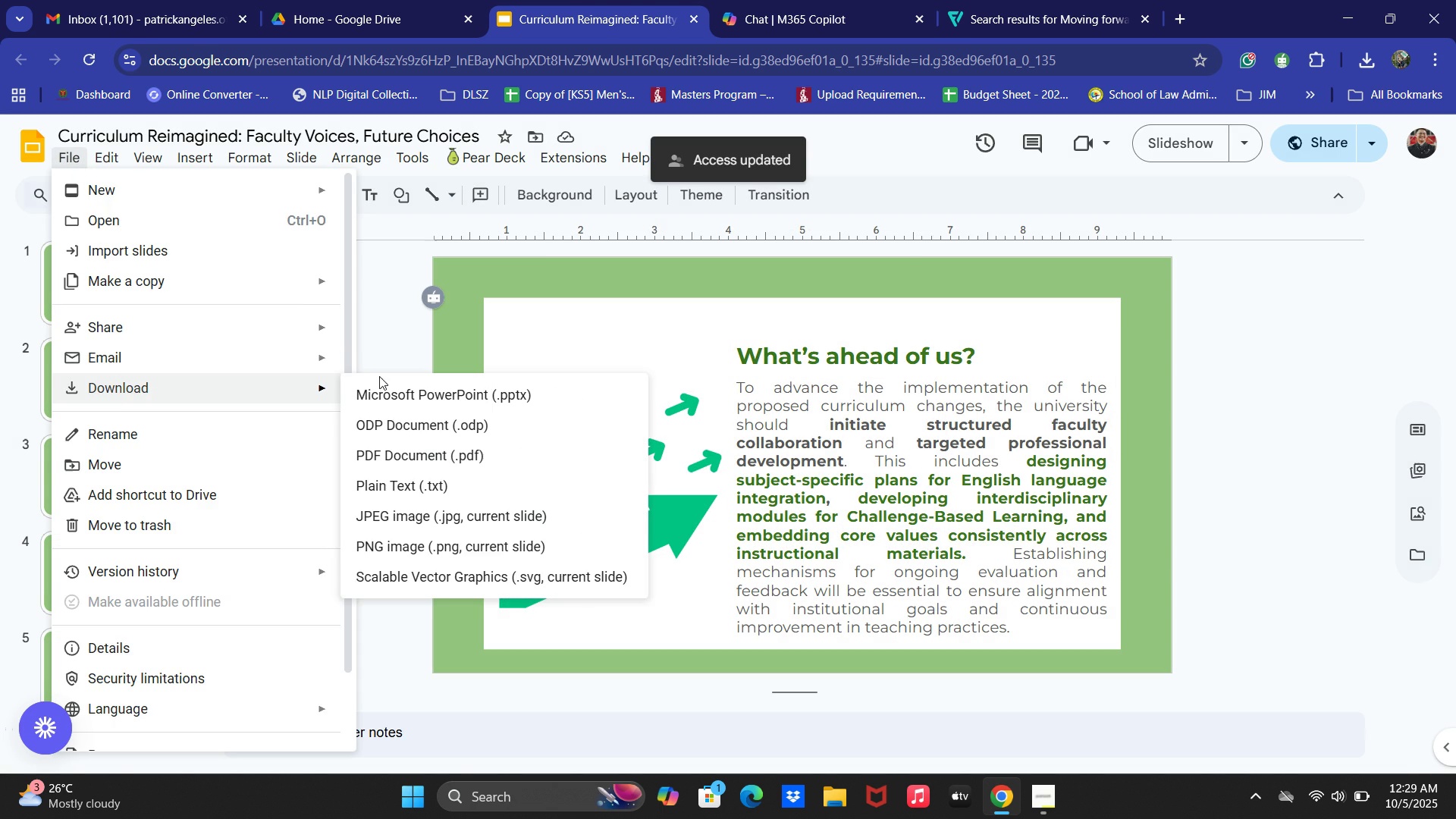 
left_click([389, 444])
 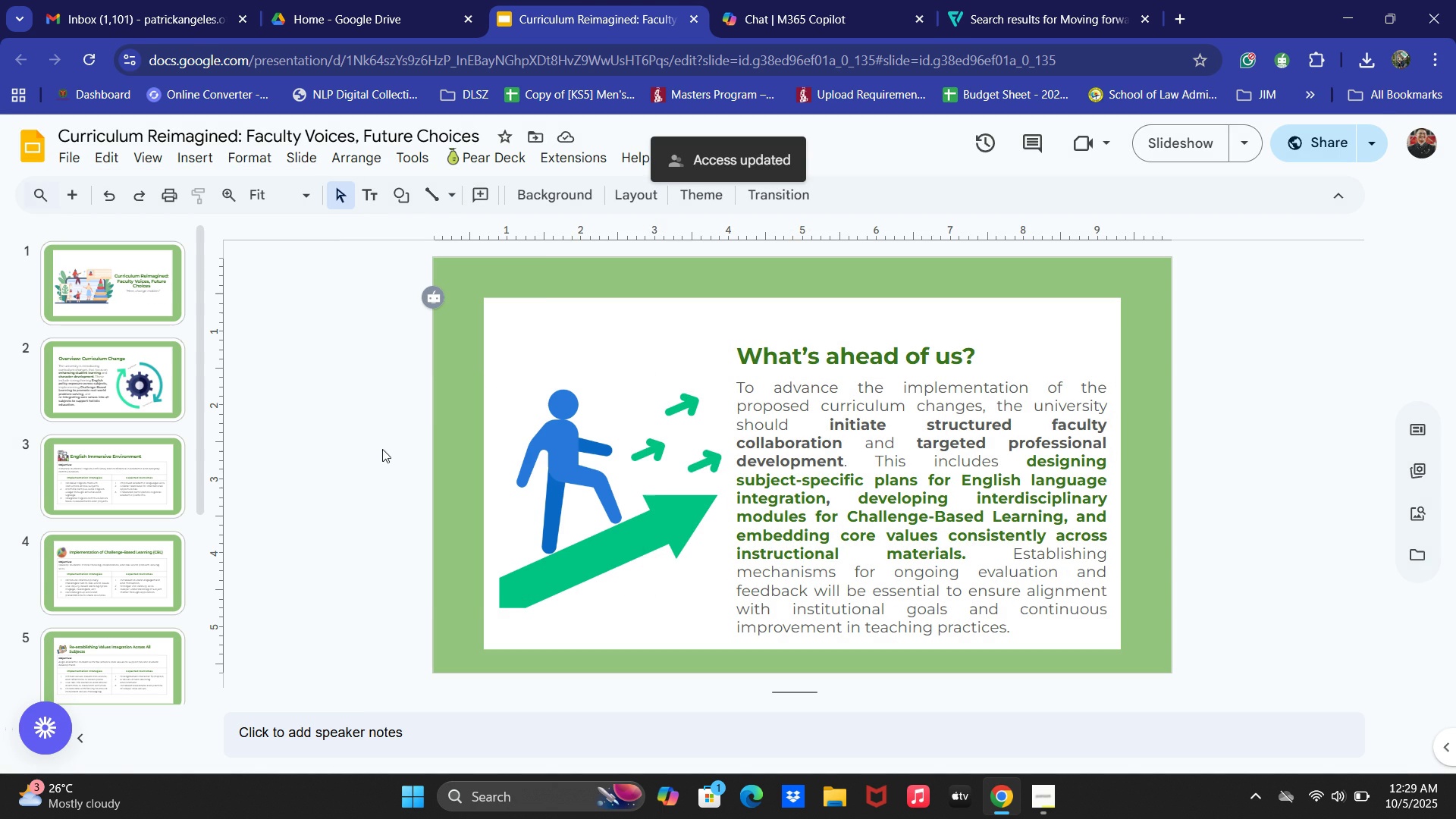 
mouse_move([439, 397])